 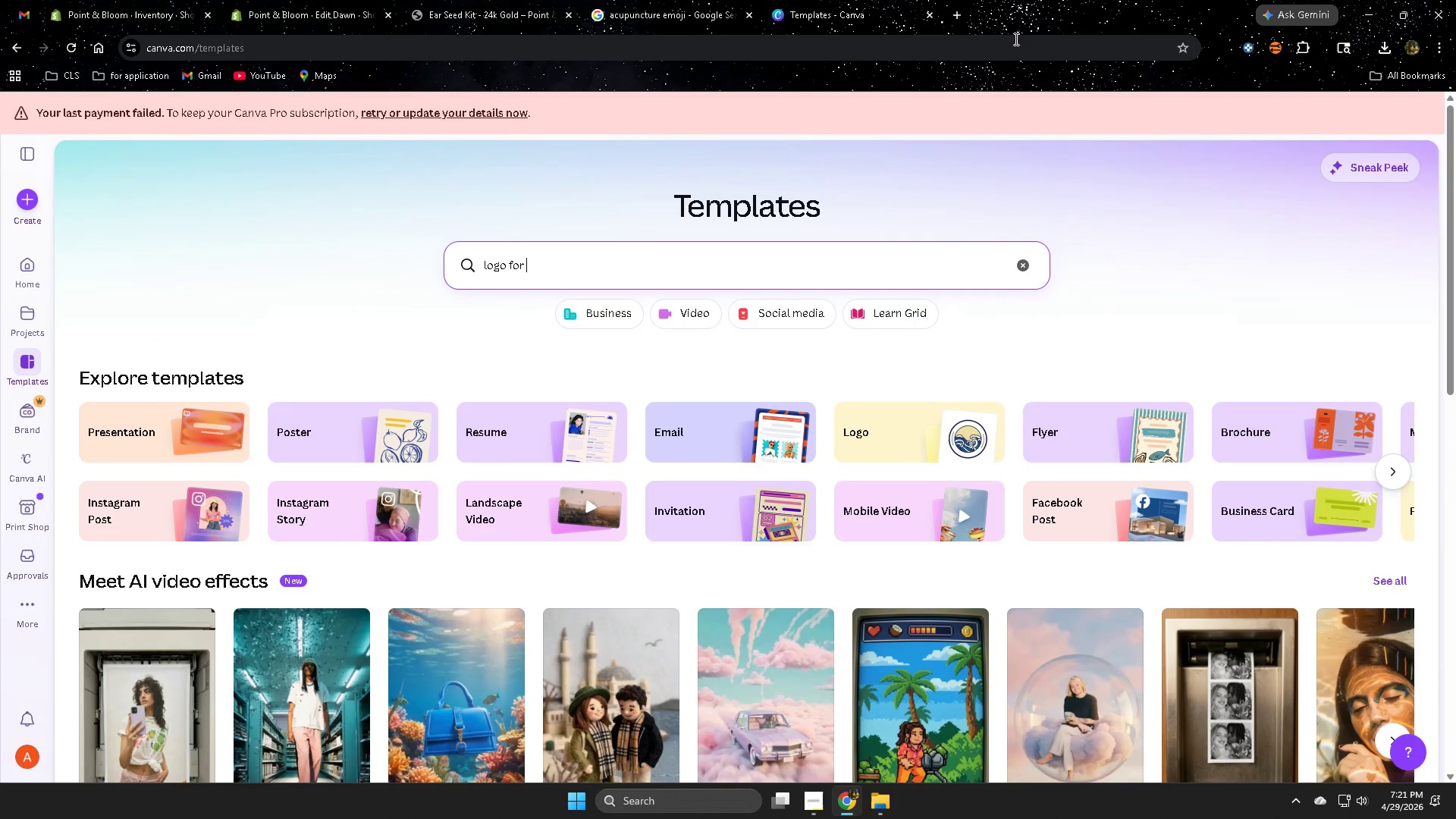 
key(Control+V)
 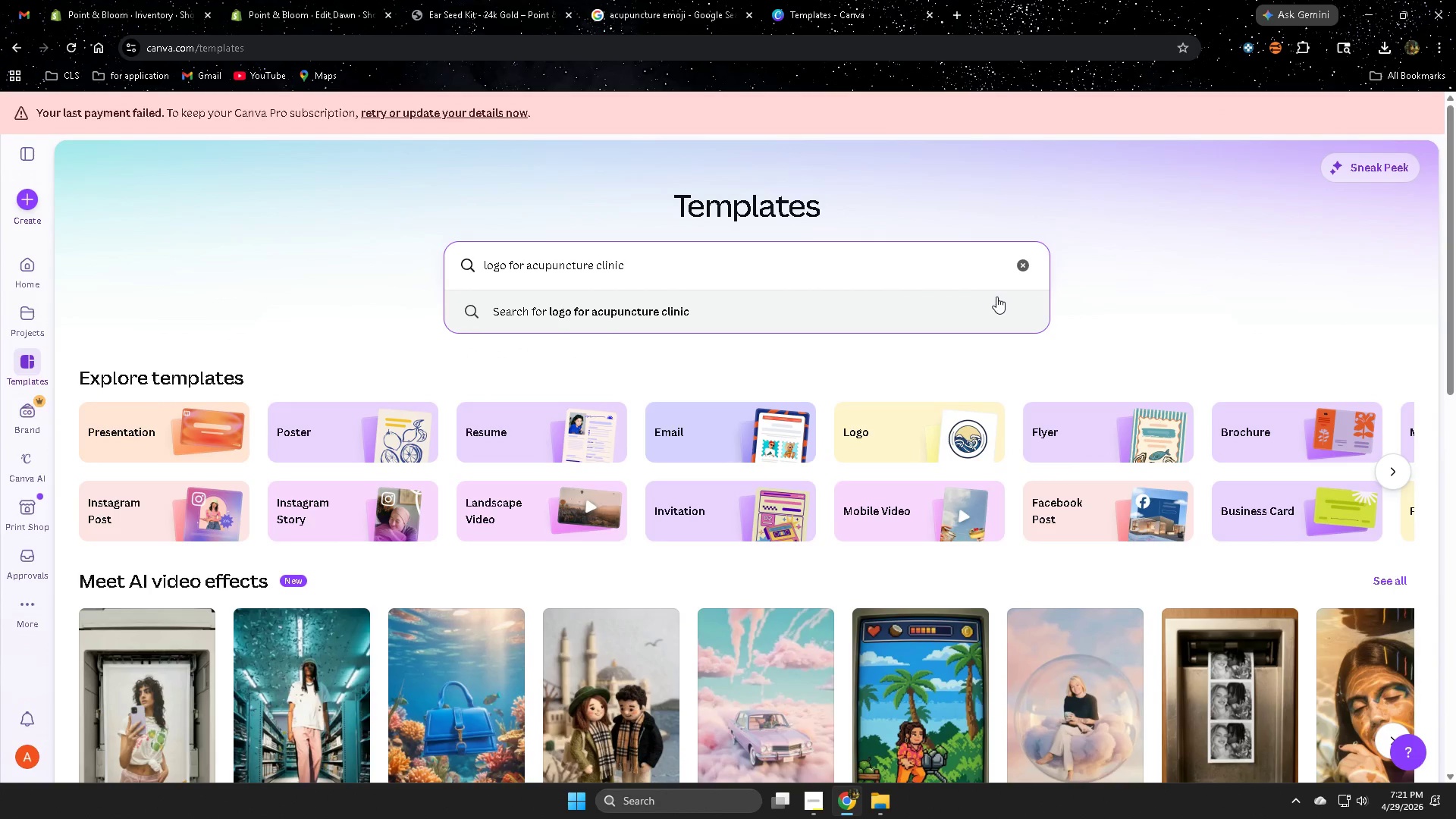 
key(Enter)
 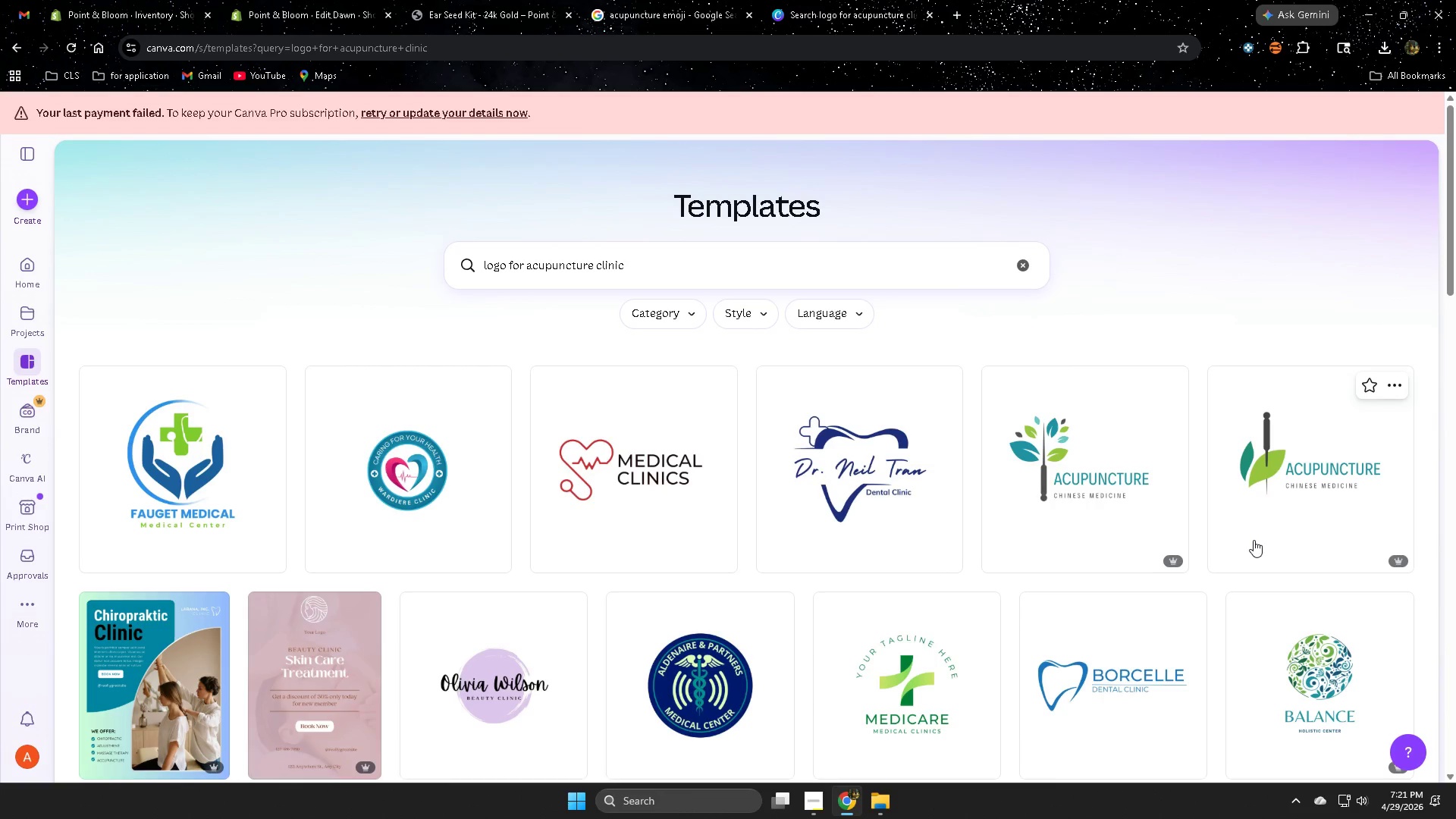 
wait(6.7)
 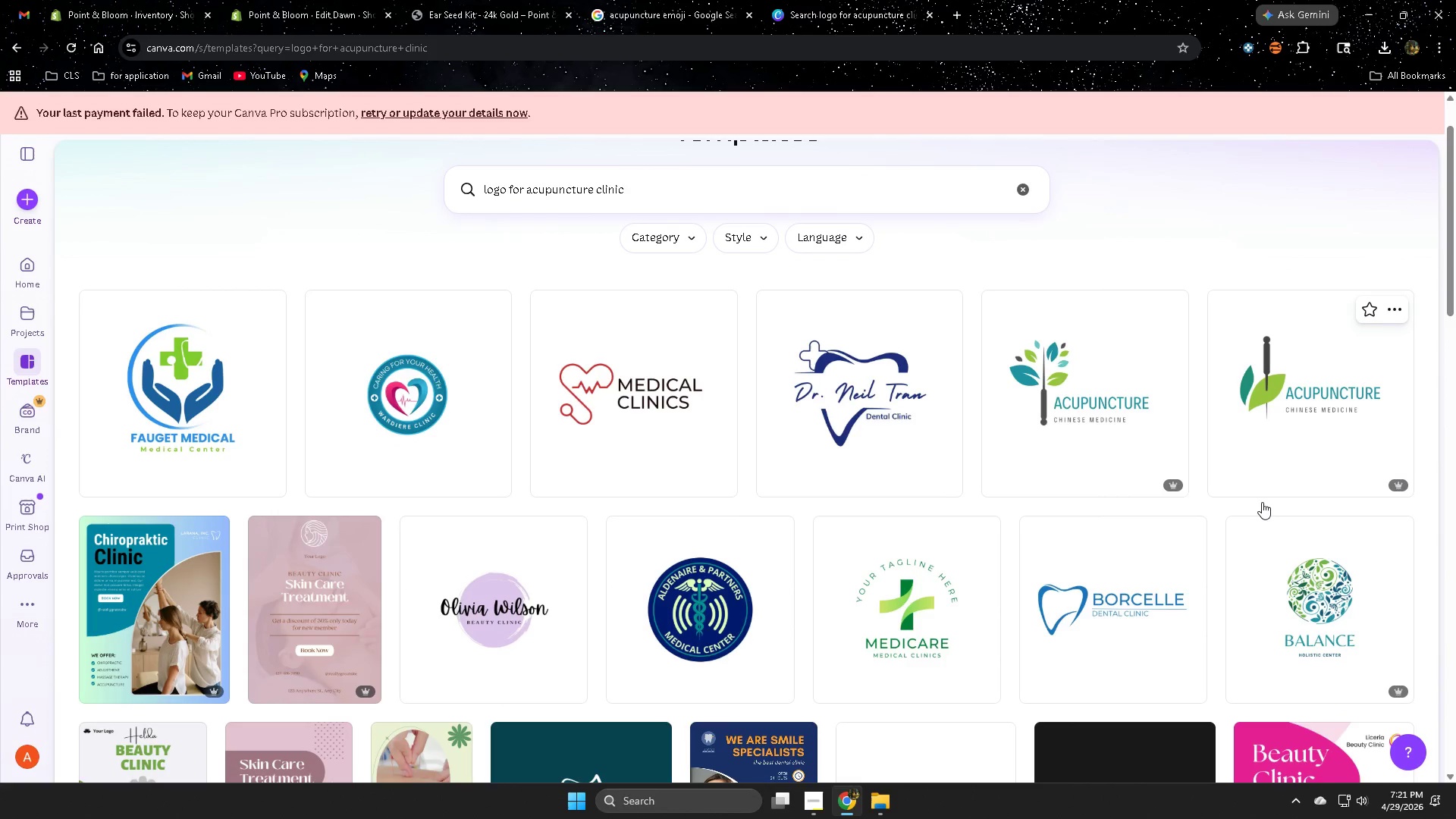 
left_click([773, 239])
 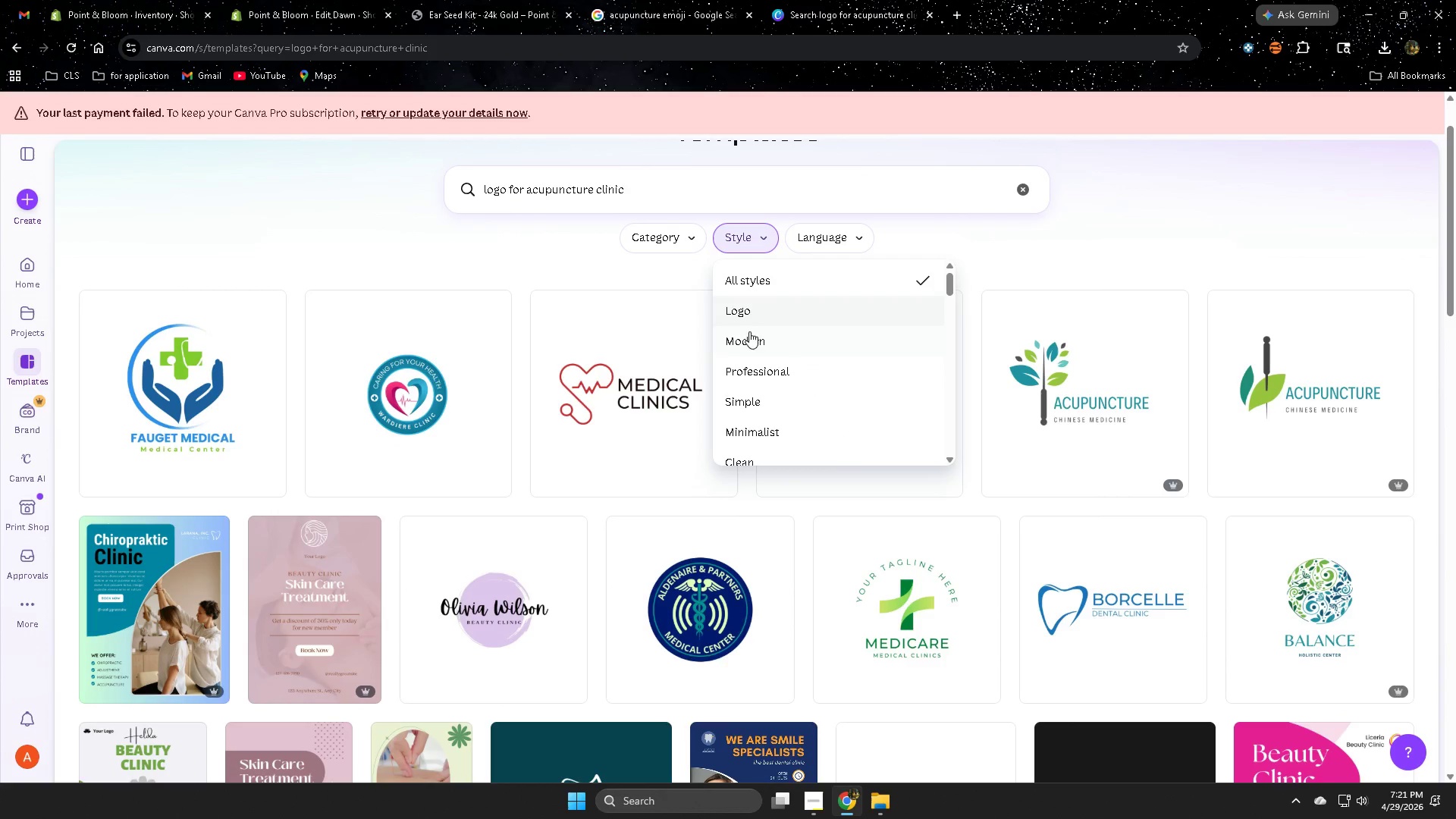 
left_click([753, 311])
 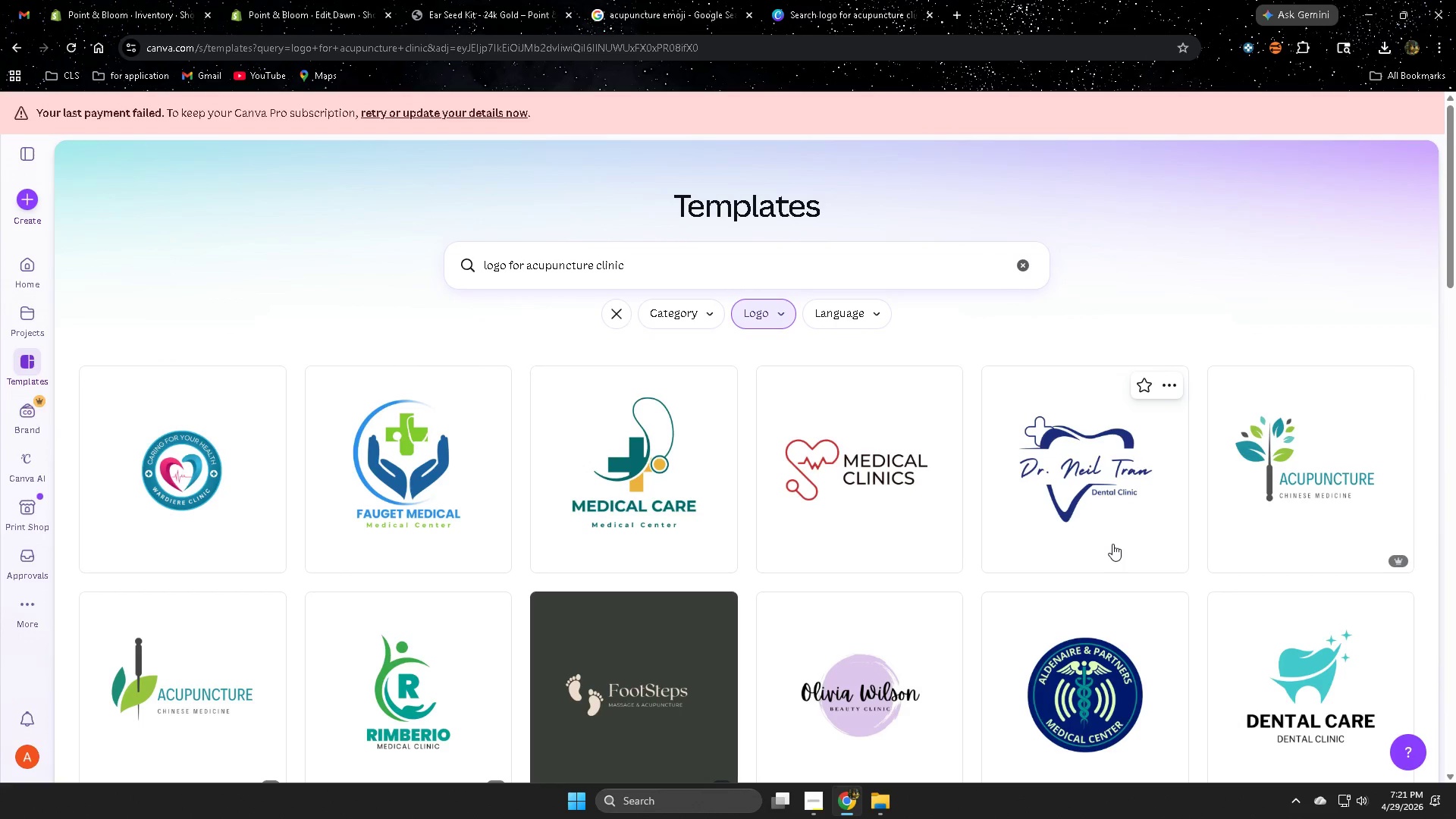 
scroll: coordinate [758, 637], scroll_direction: down, amount: 5.0
 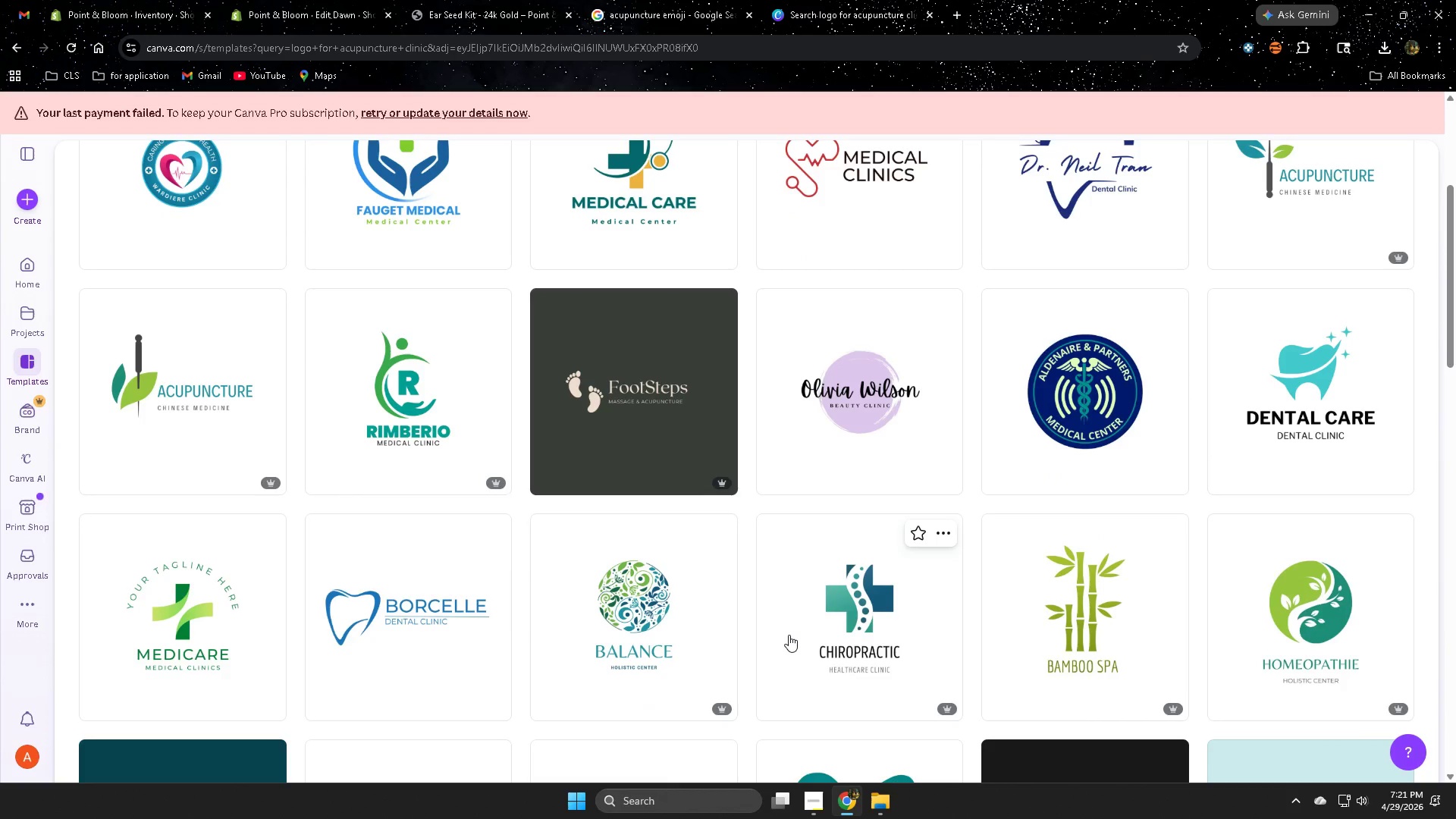 
scroll: coordinate [786, 632], scroll_direction: up, amount: 3.0
 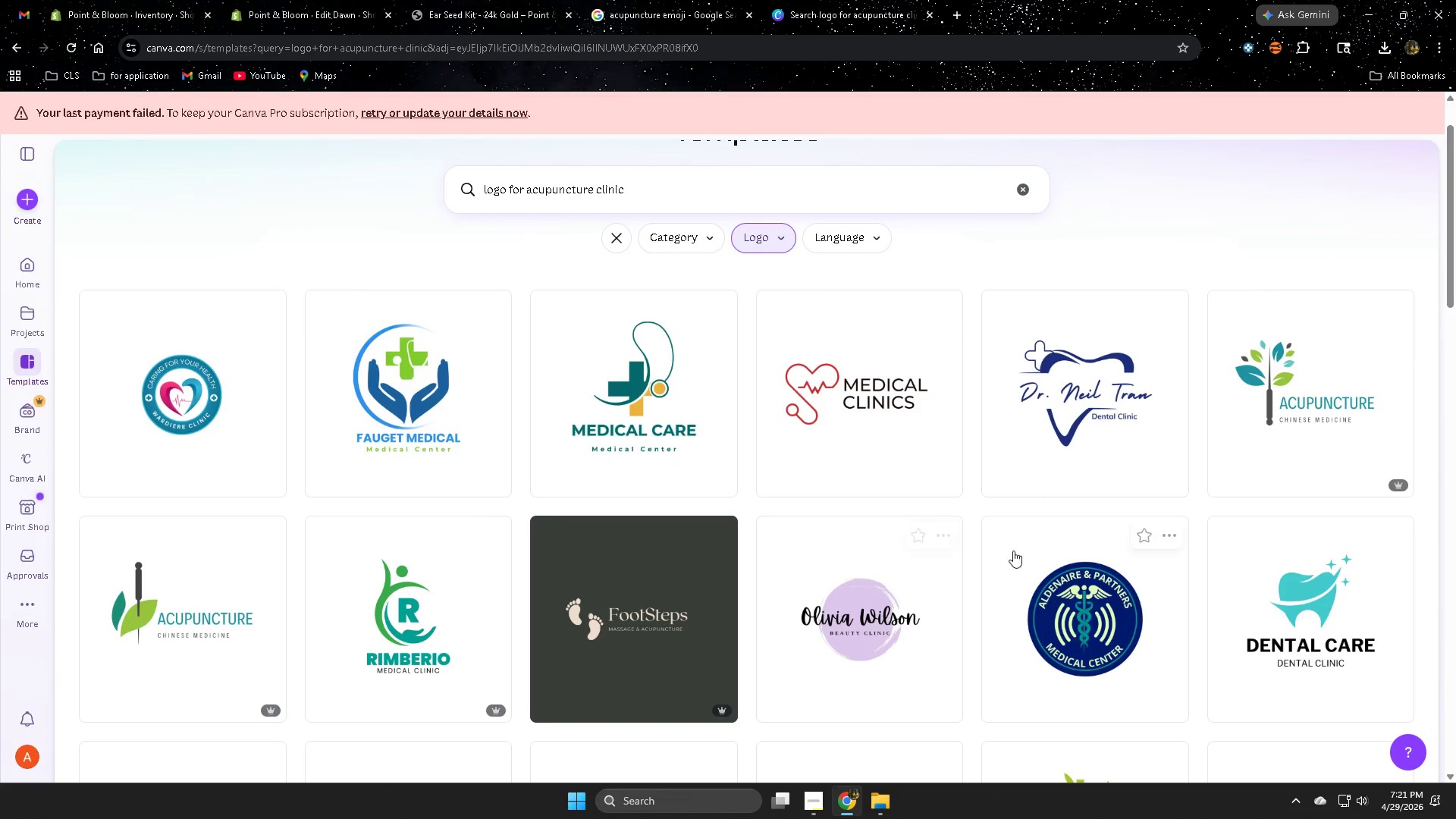 
left_click([1279, 409])
 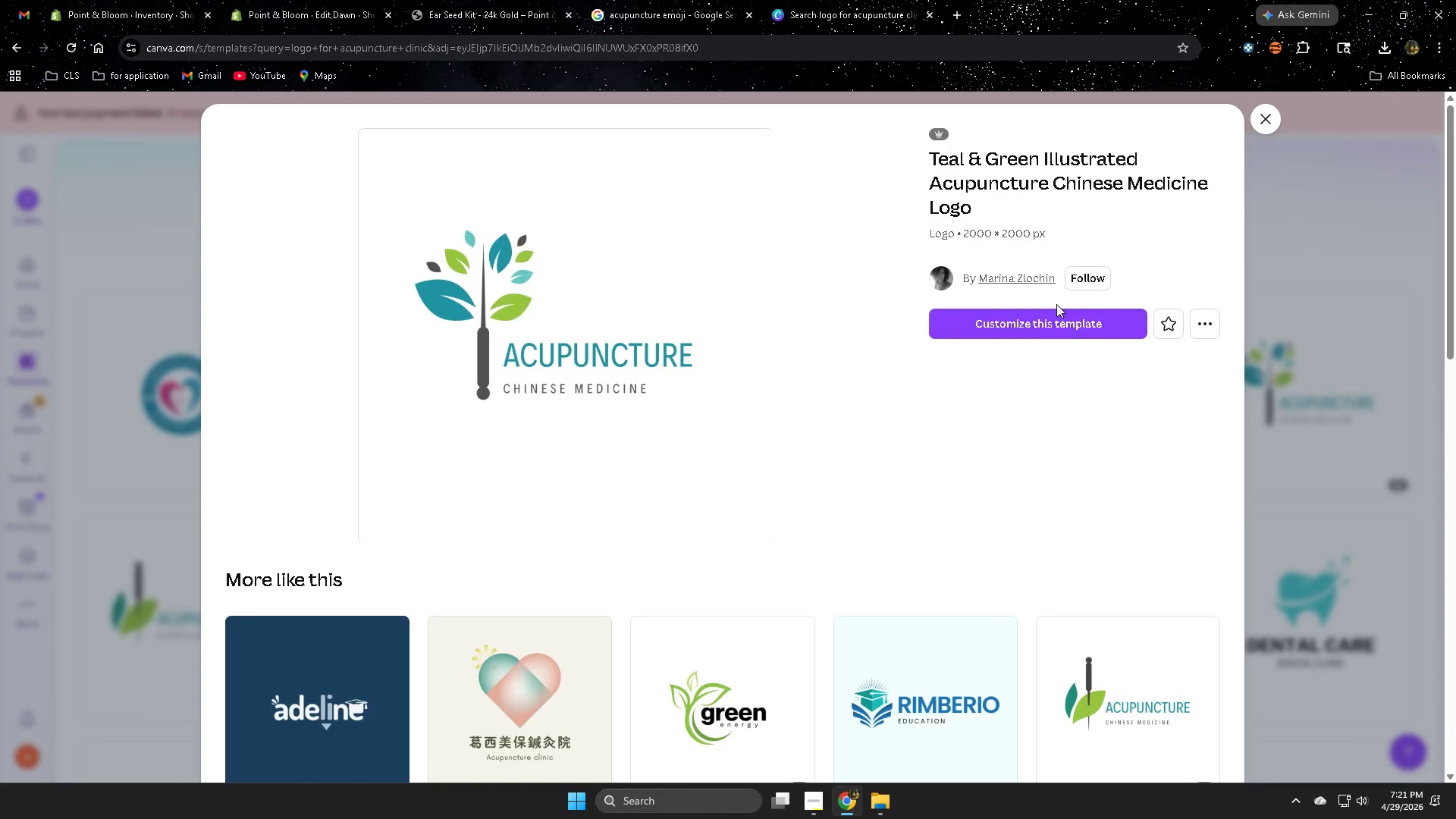 
scroll: coordinate [1014, 548], scroll_direction: none, amount: 0.0
 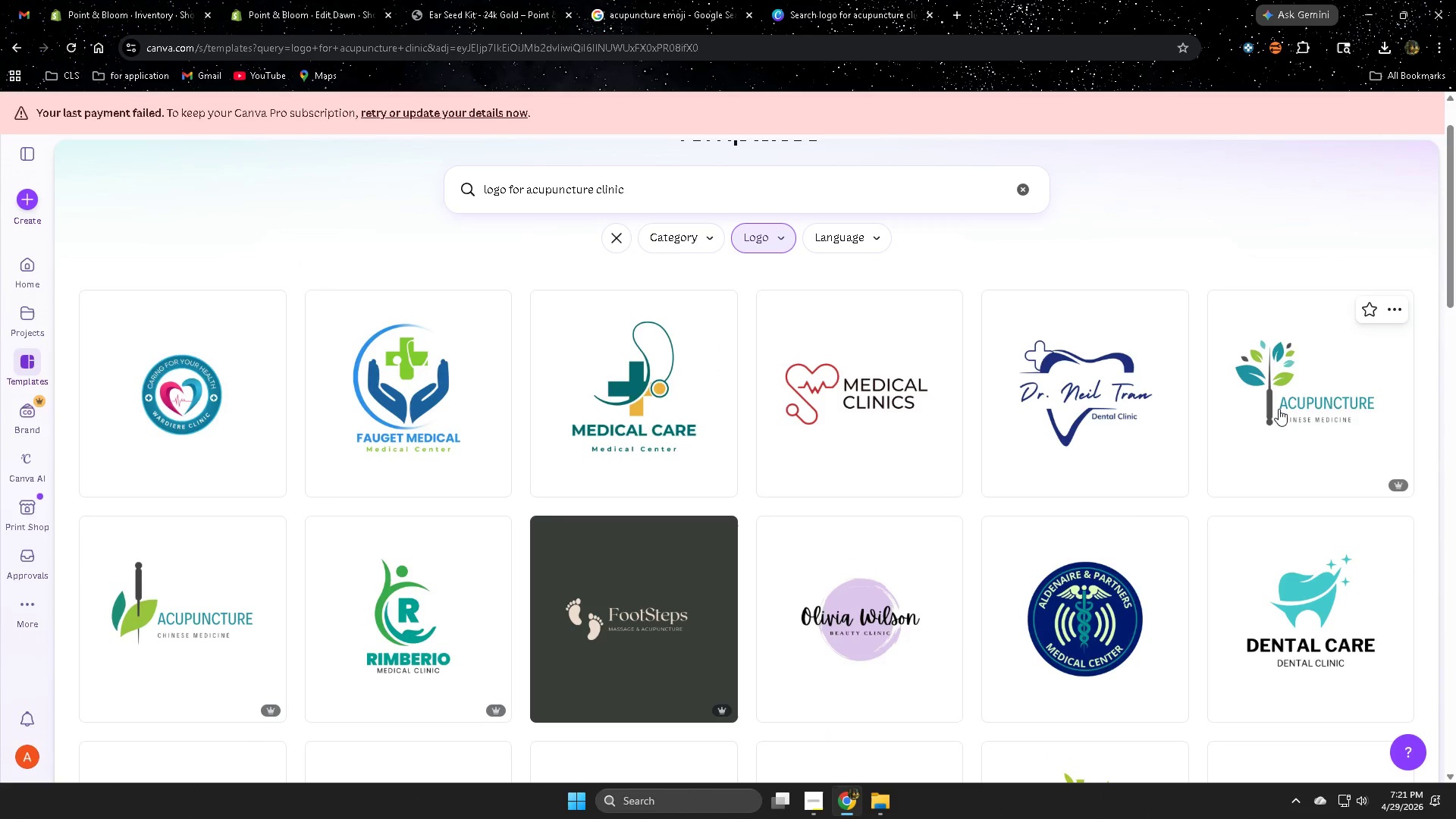 
left_click([1003, 328])
 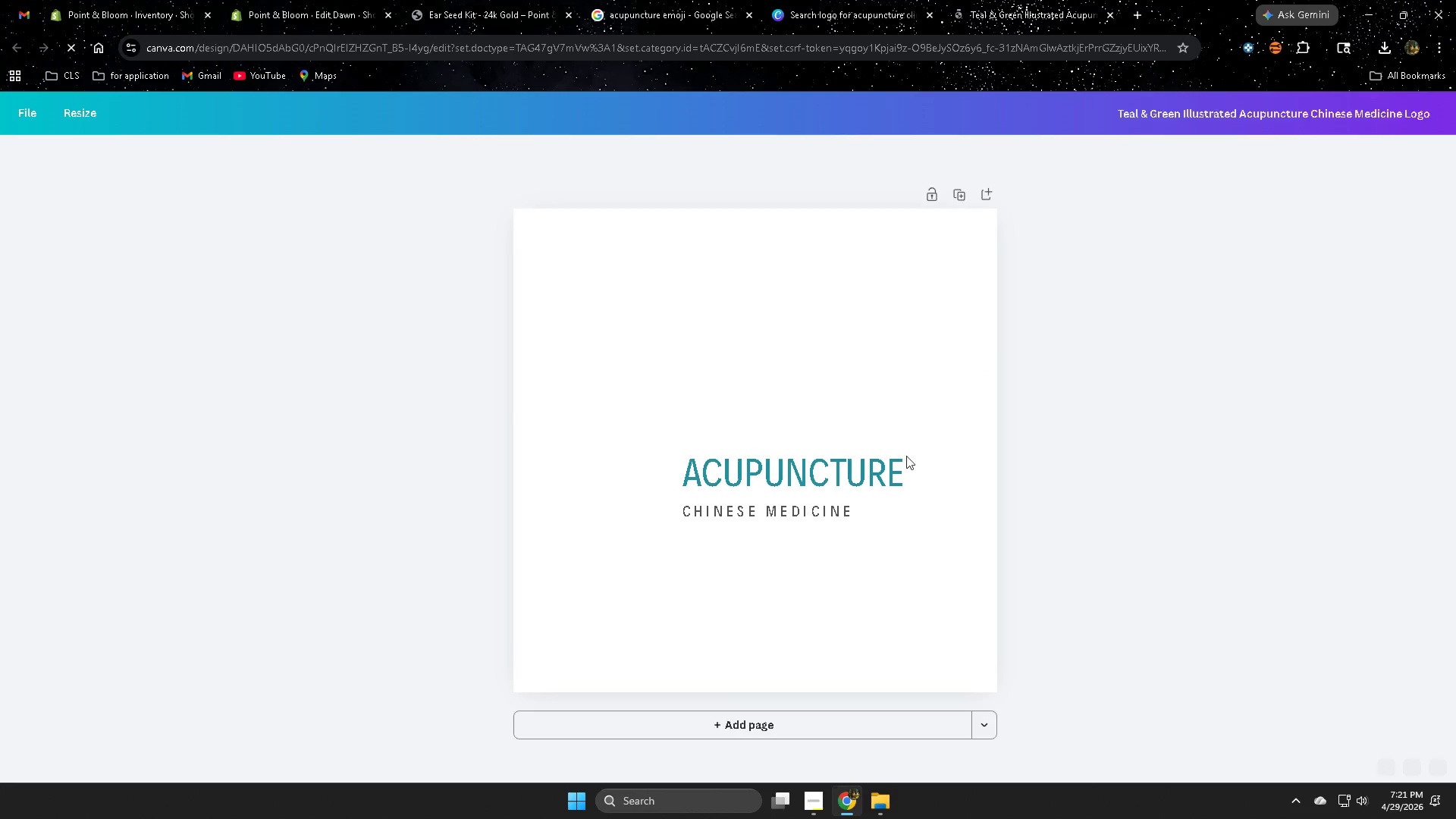 
scroll: coordinate [723, 517], scroll_direction: down, amount: 3.0
 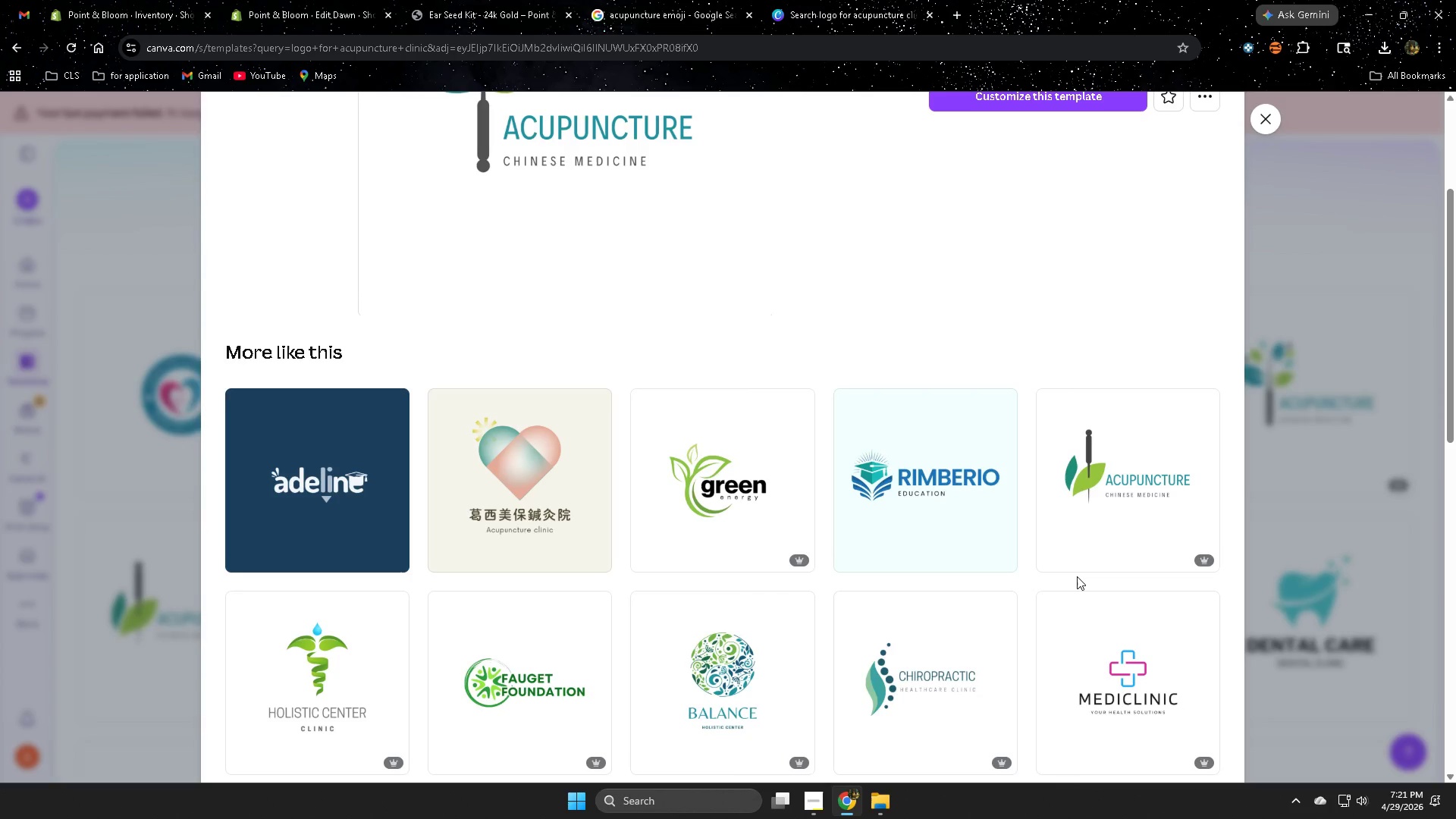 
scroll: coordinate [1077, 576], scroll_direction: up, amount: 3.0
 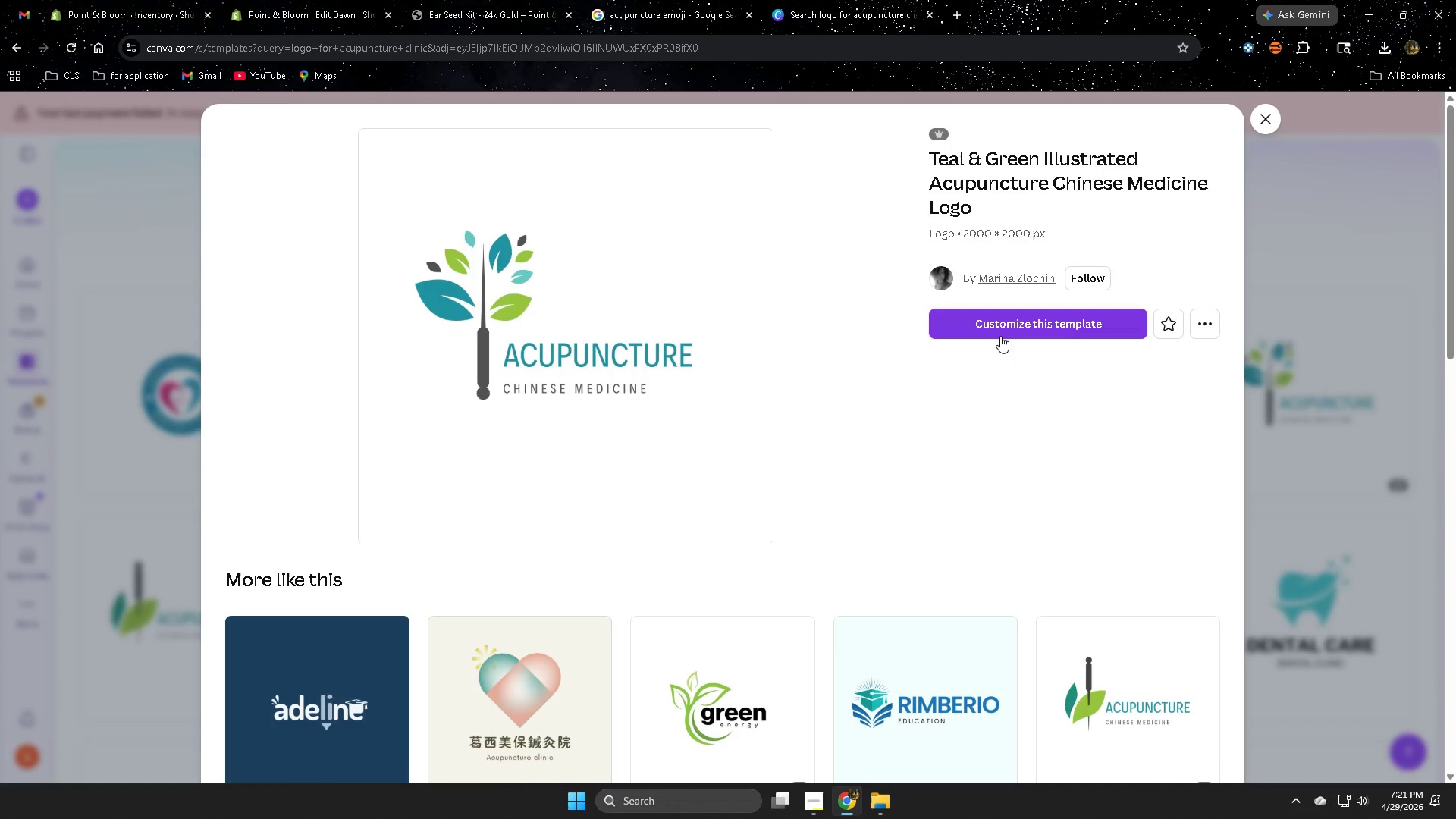 
left_click([812, 794])